 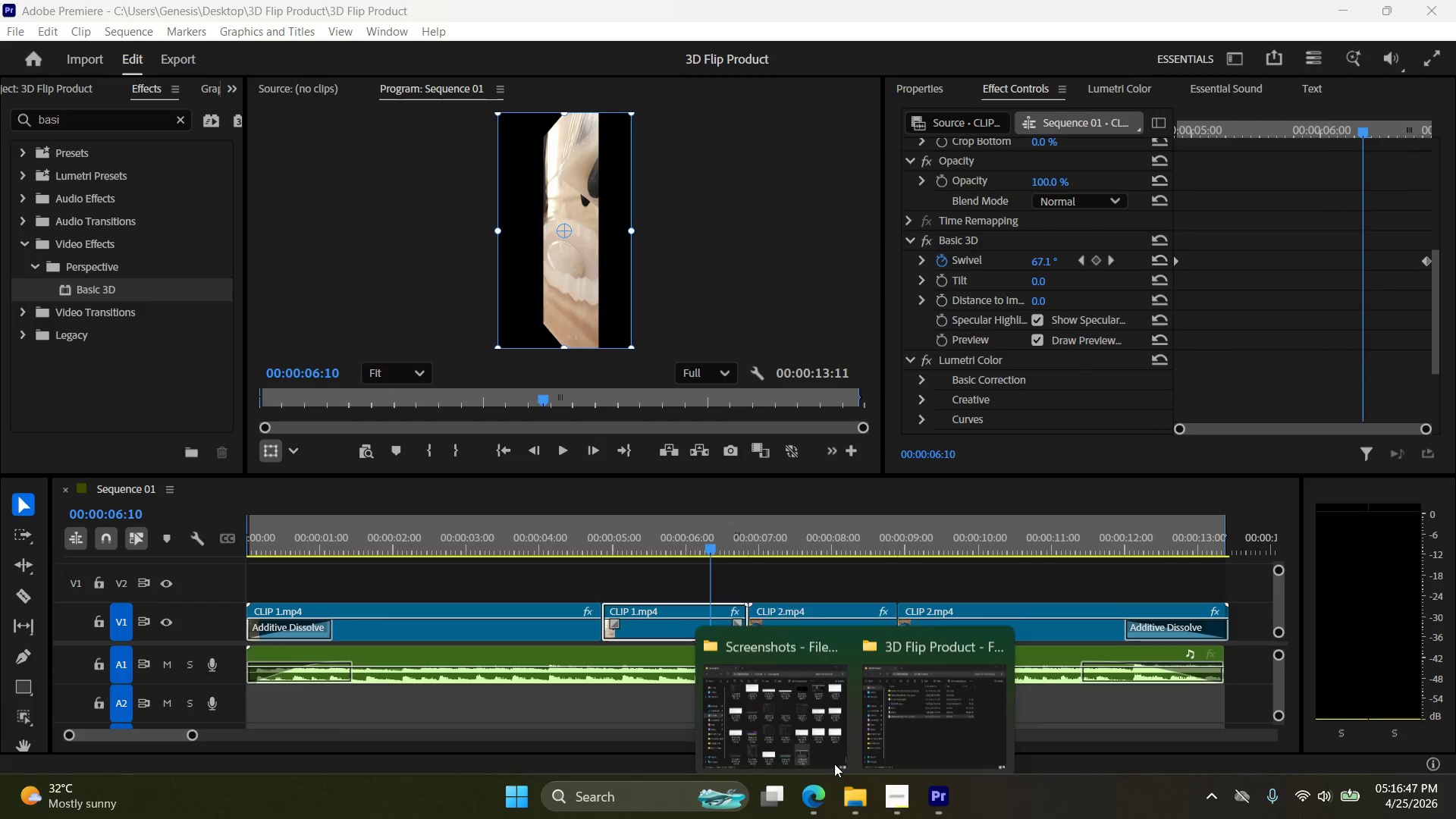 
left_click([890, 696])
 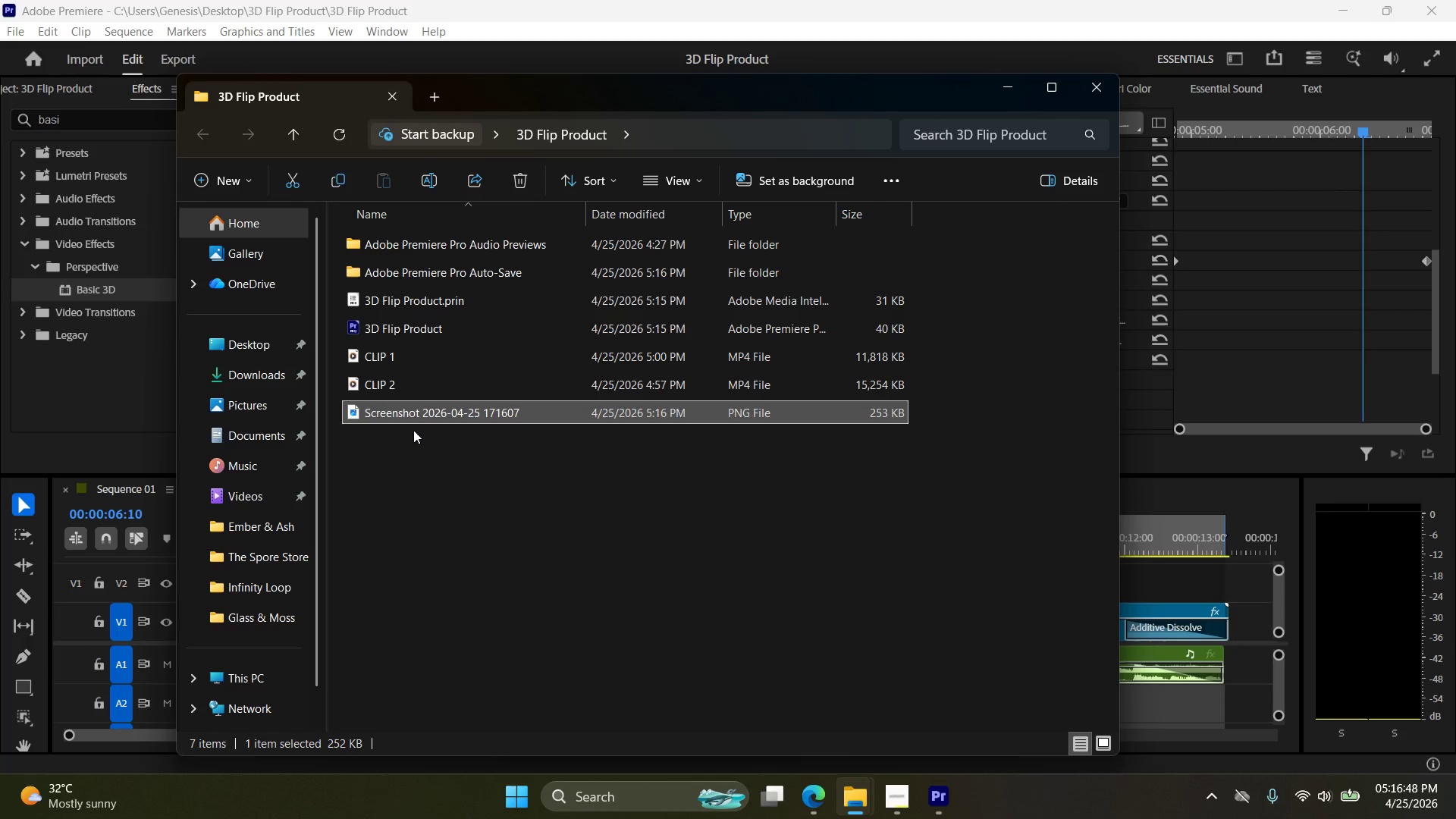 
right_click([415, 416])
 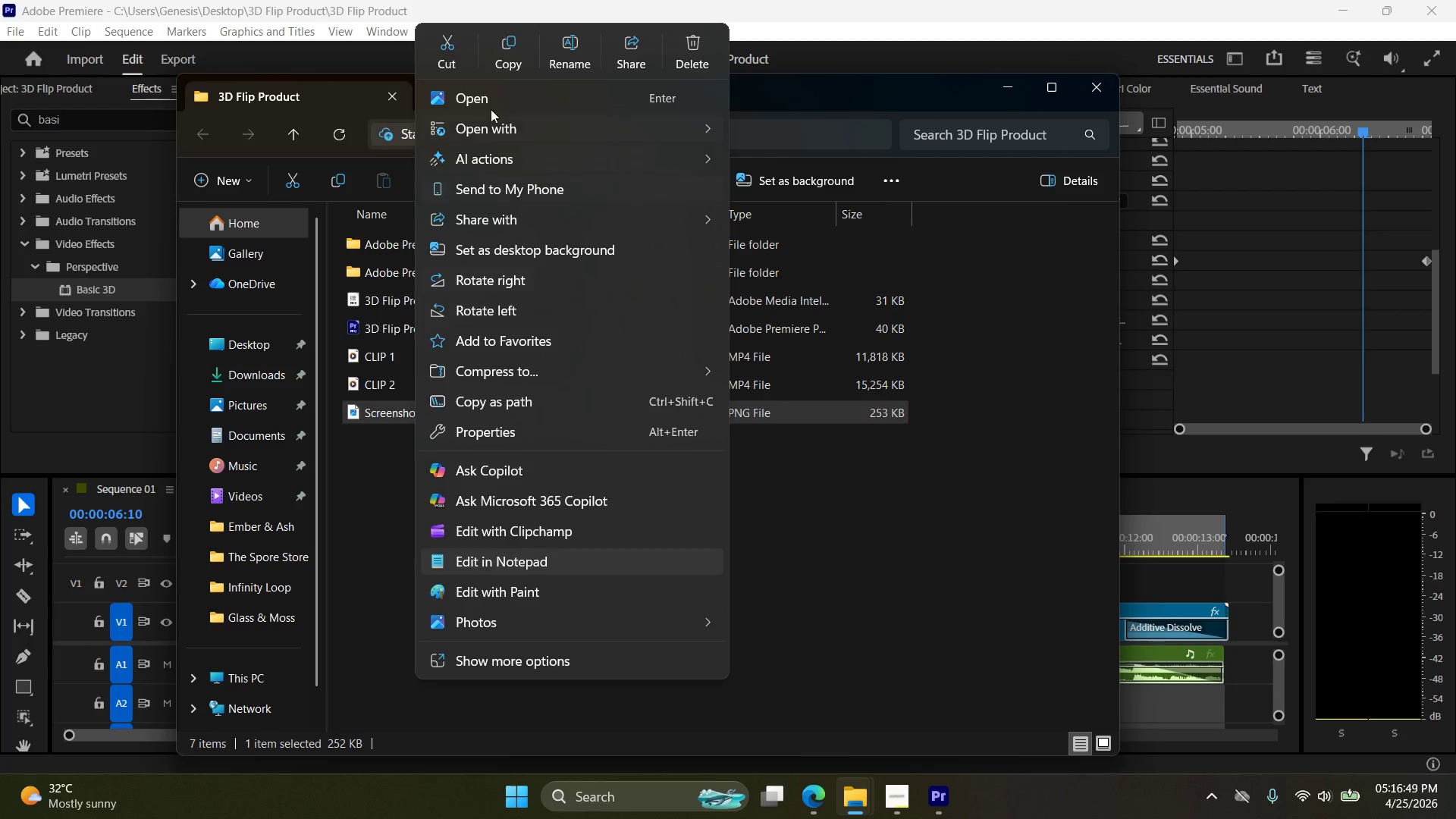 
left_click([572, 42])
 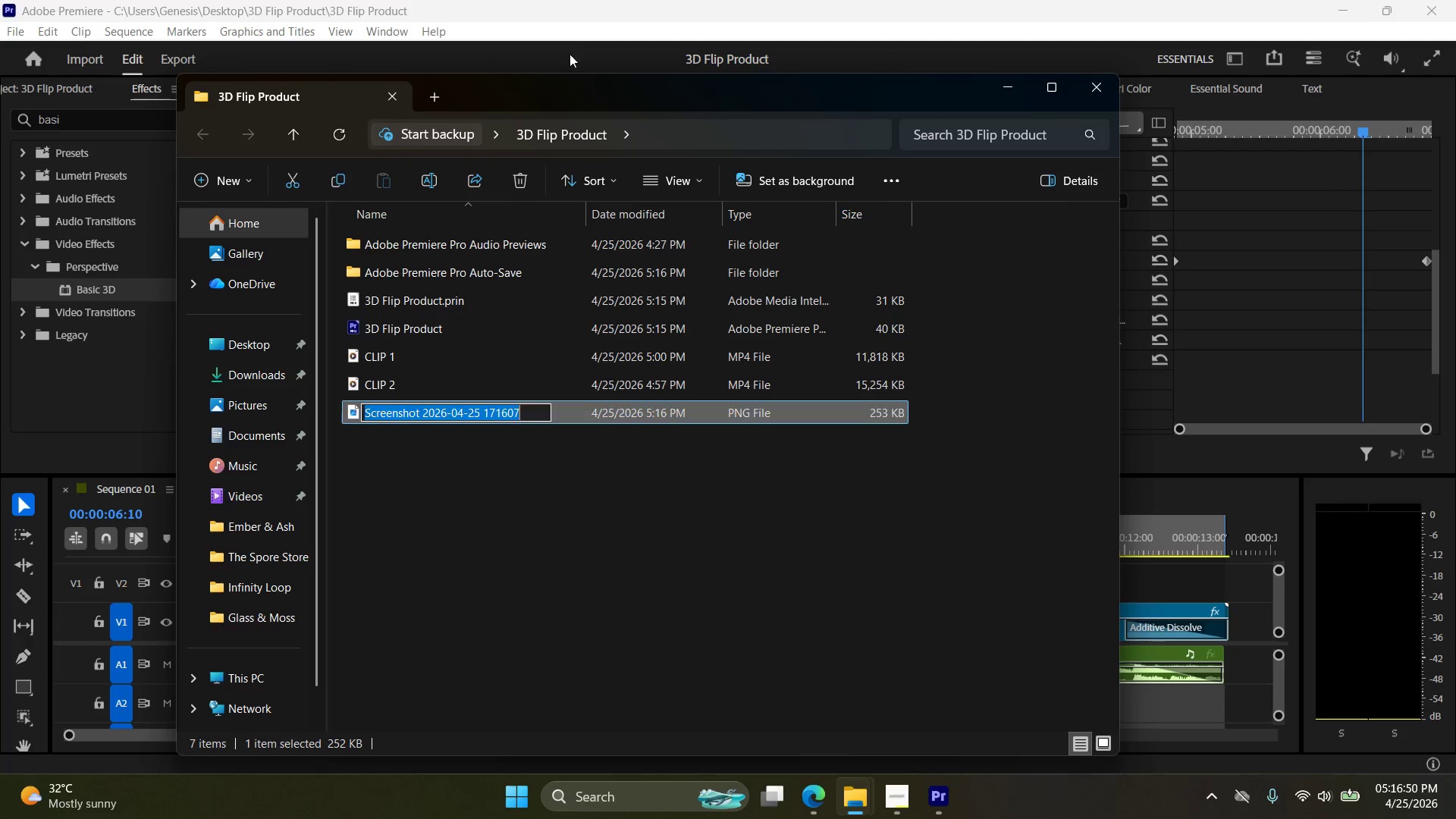 
key(Control+ControlLeft)
 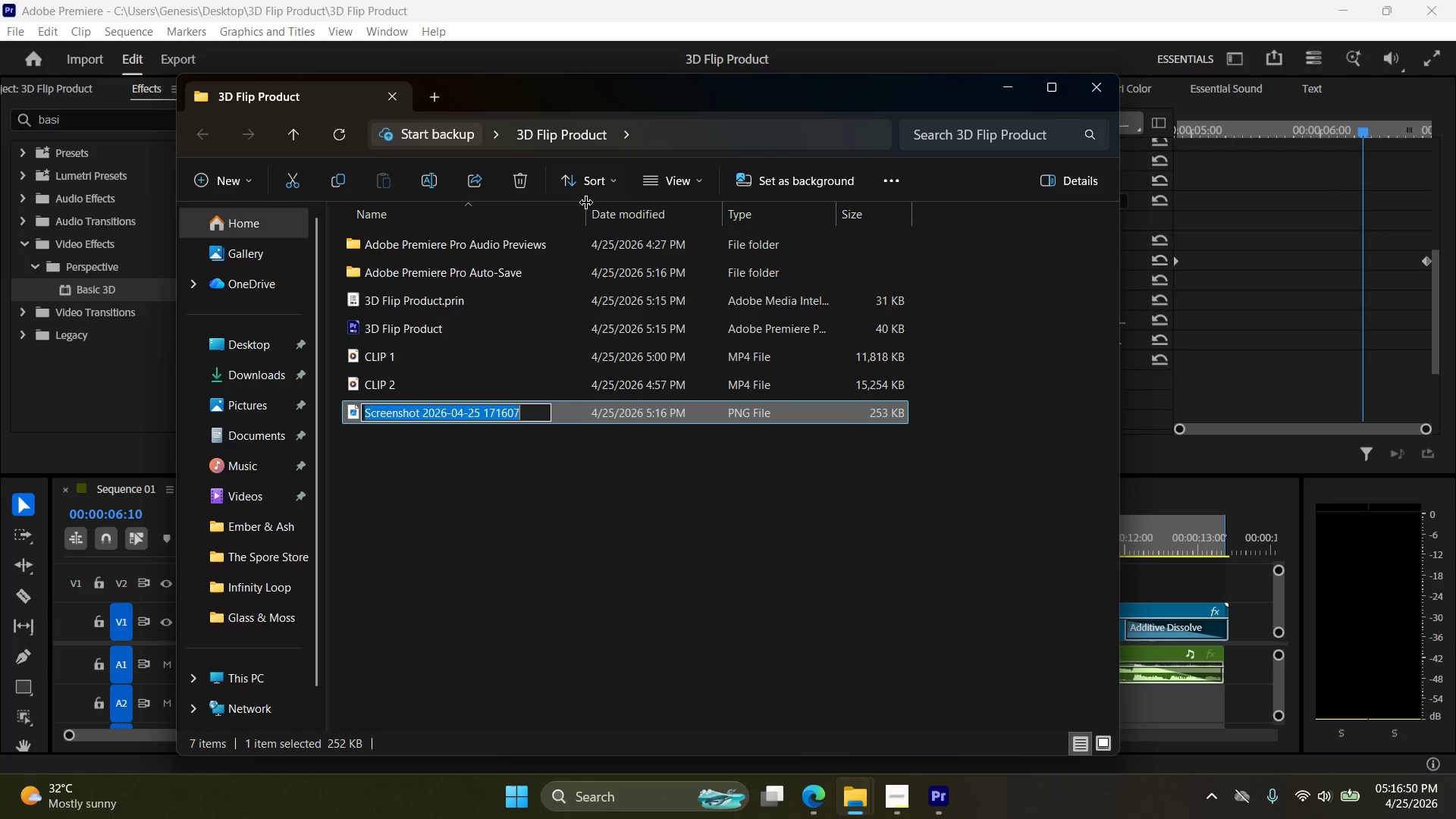 
key(Control+V)
 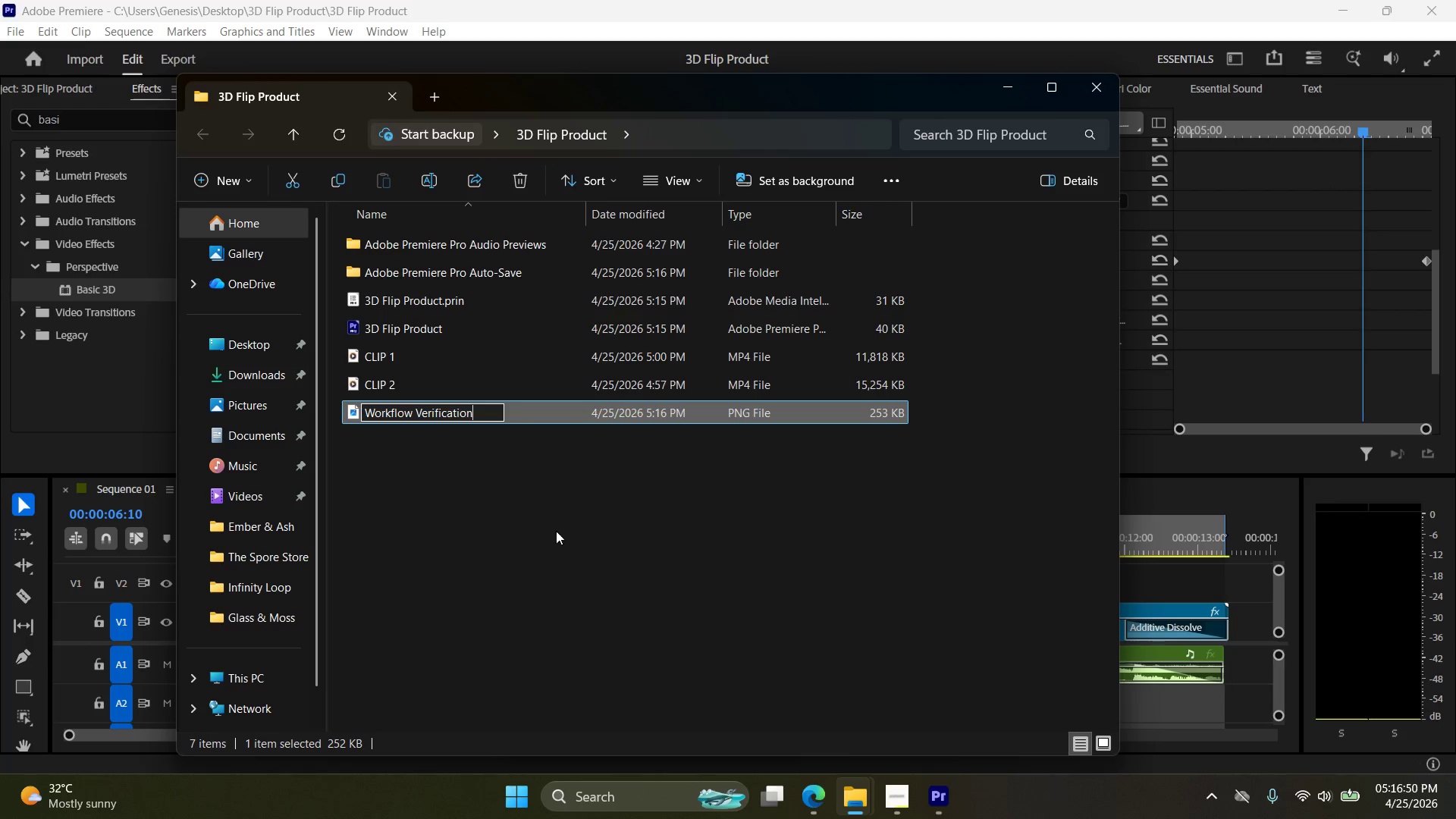 
left_click([551, 541])
 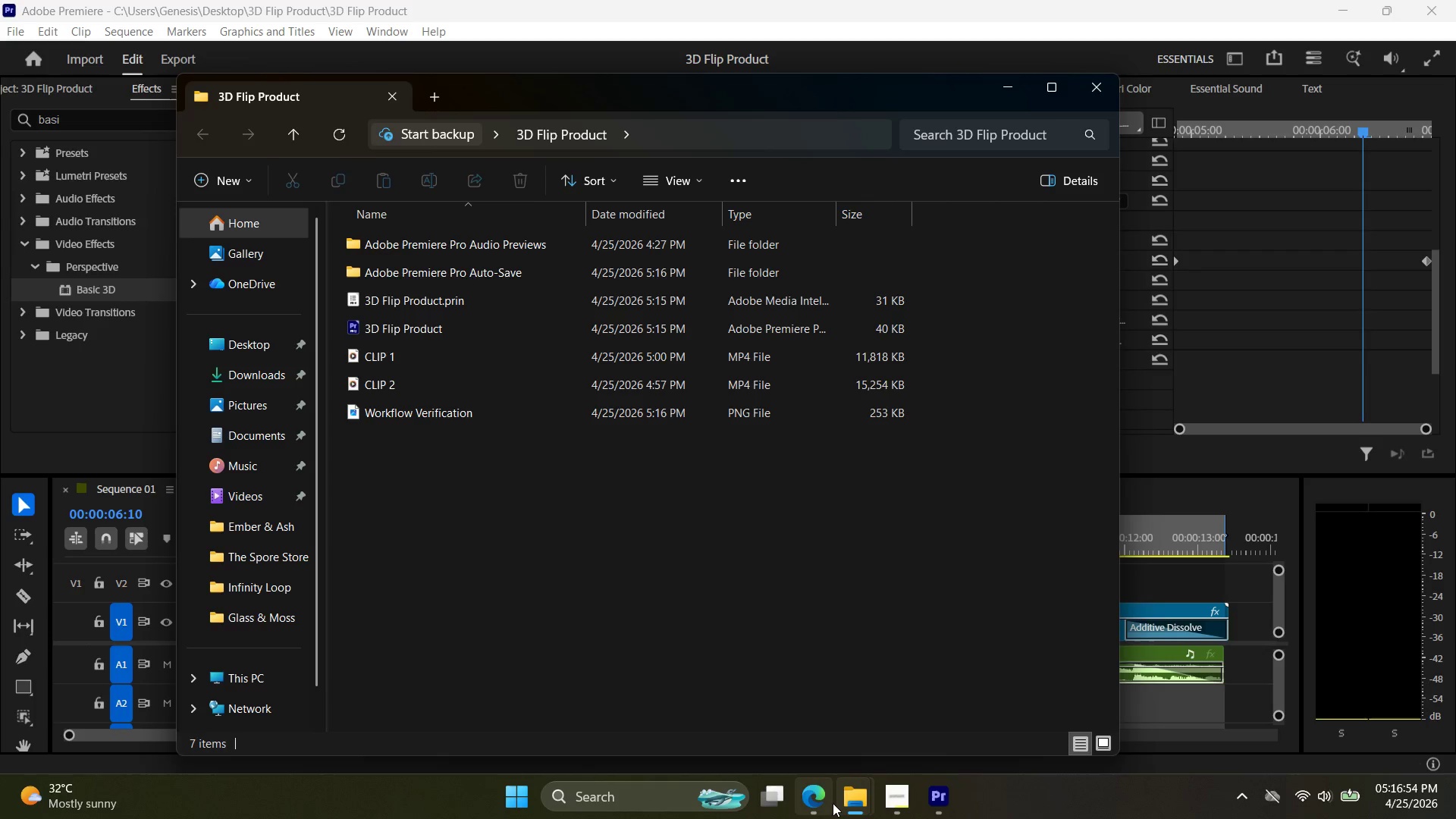 
left_click([927, 811])
 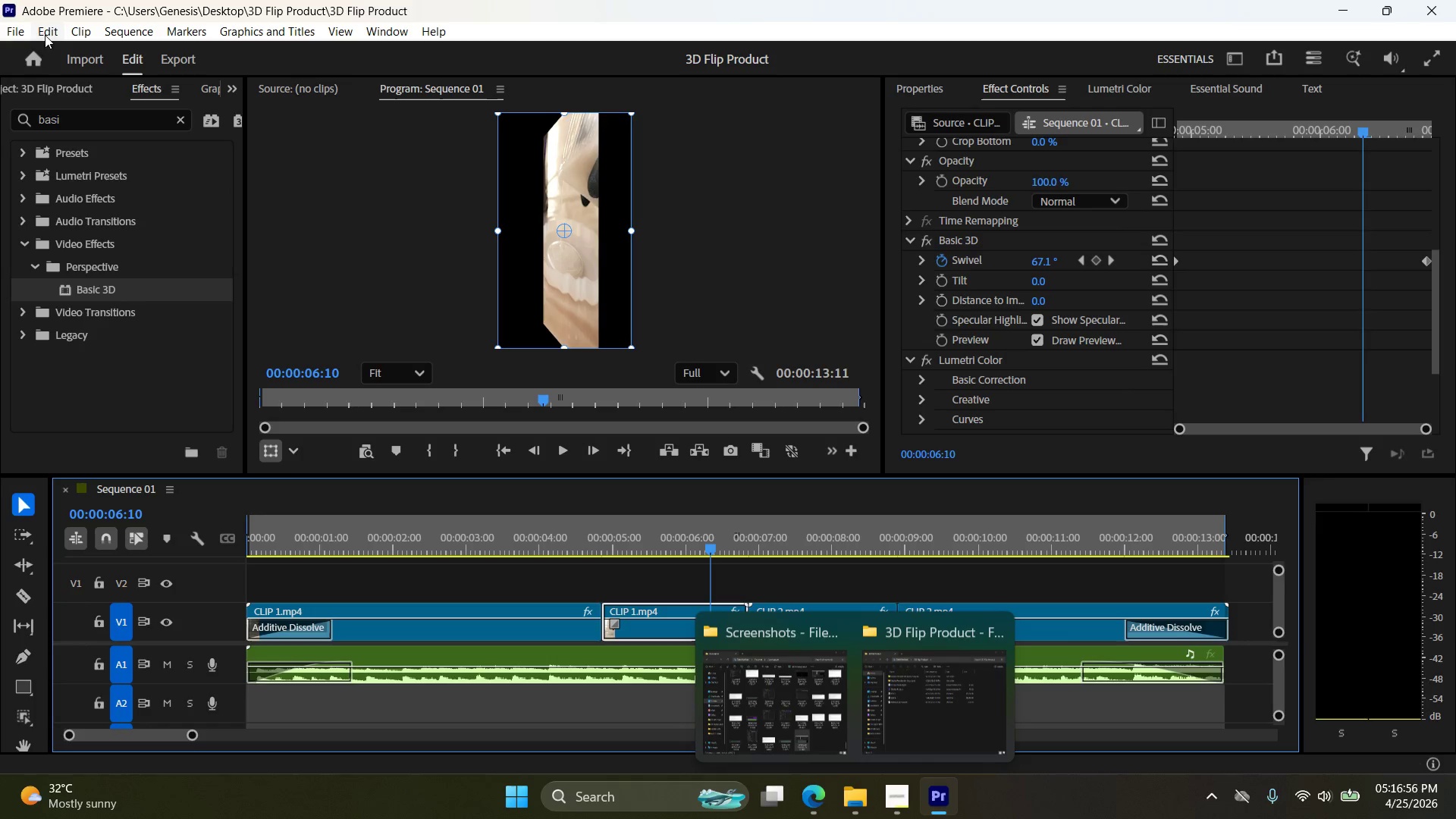 
left_click([11, 27])
 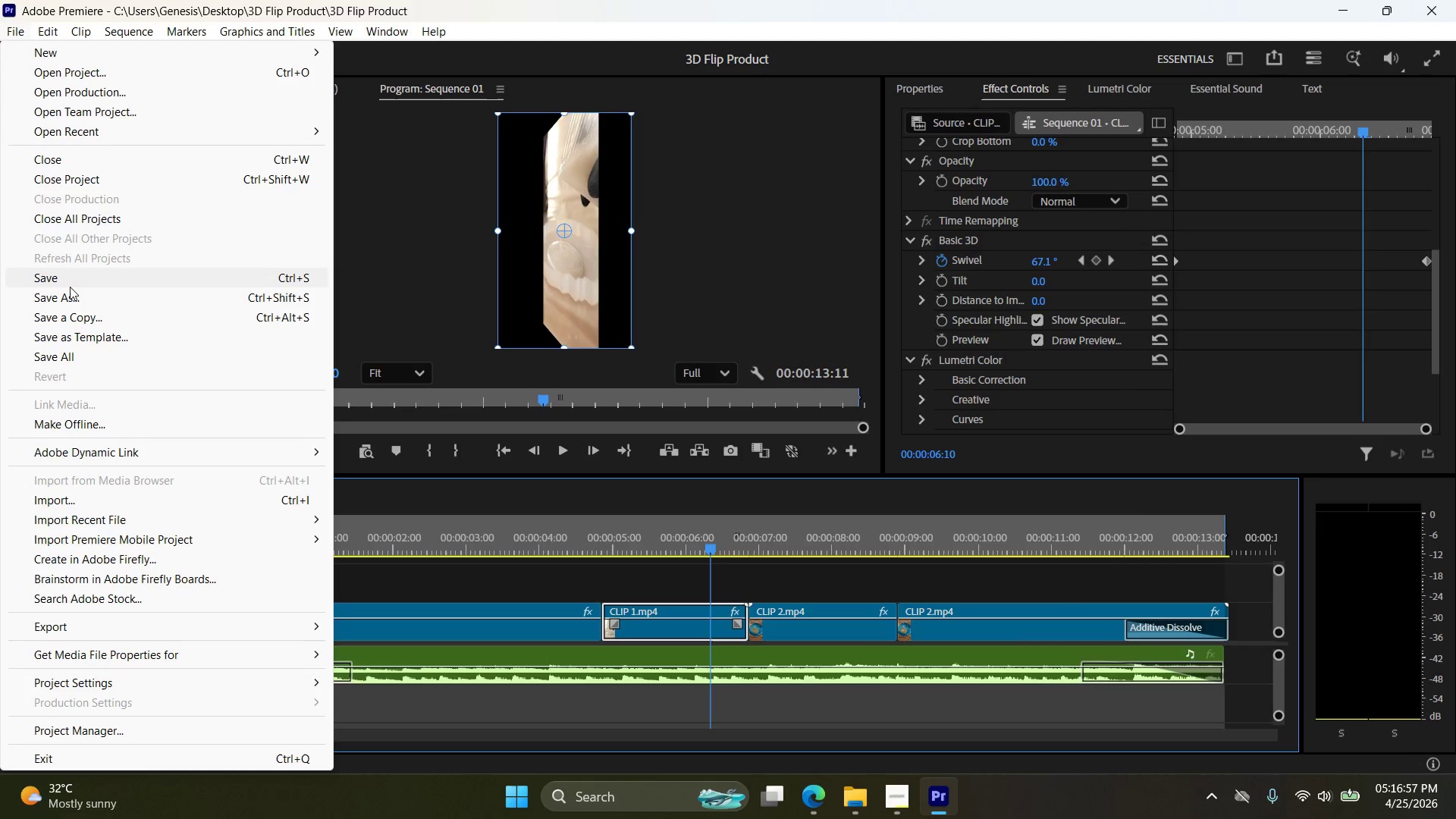 
left_click([71, 287])
 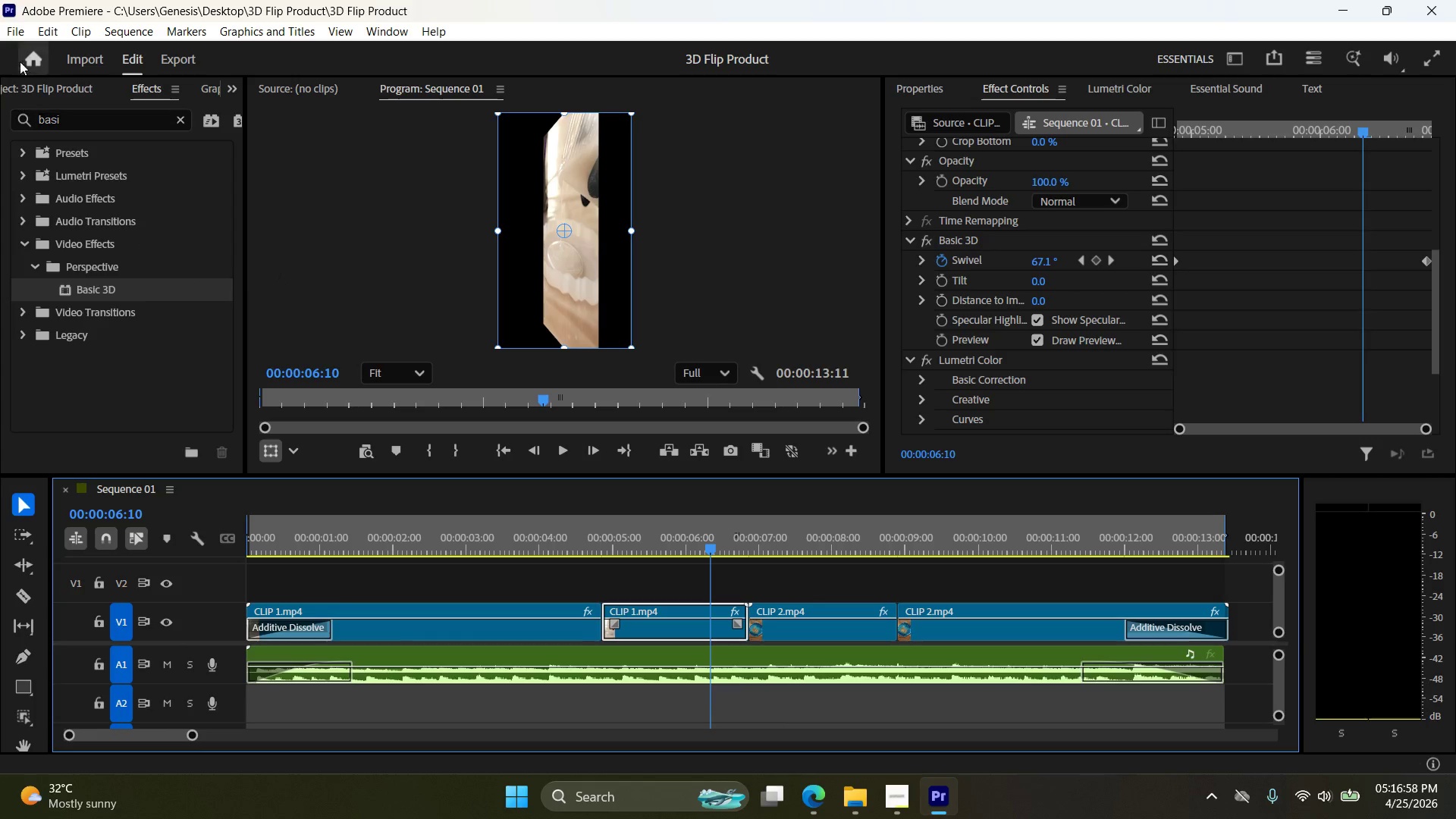 
left_click([11, 33])
 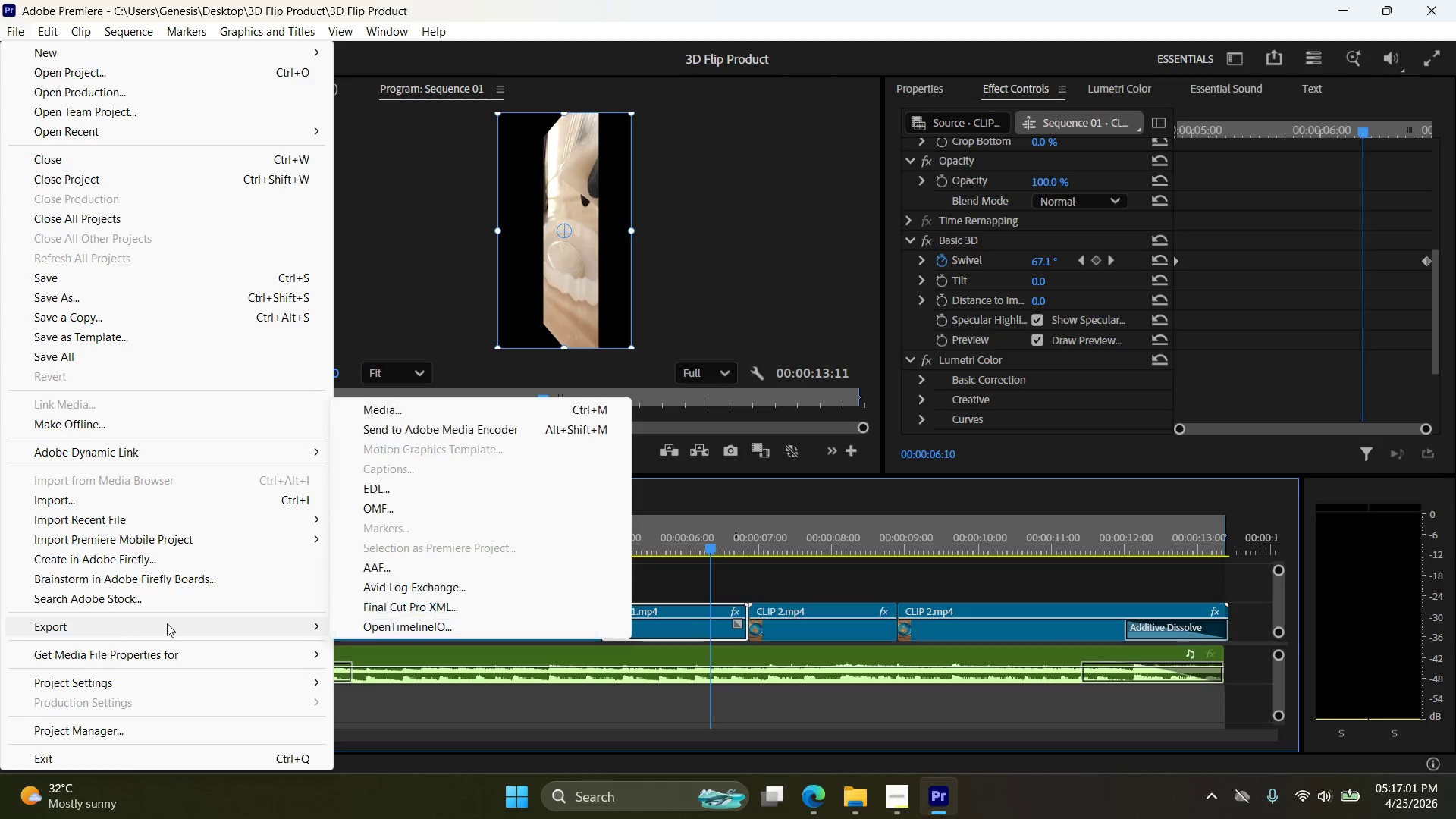 
left_click([366, 410])
 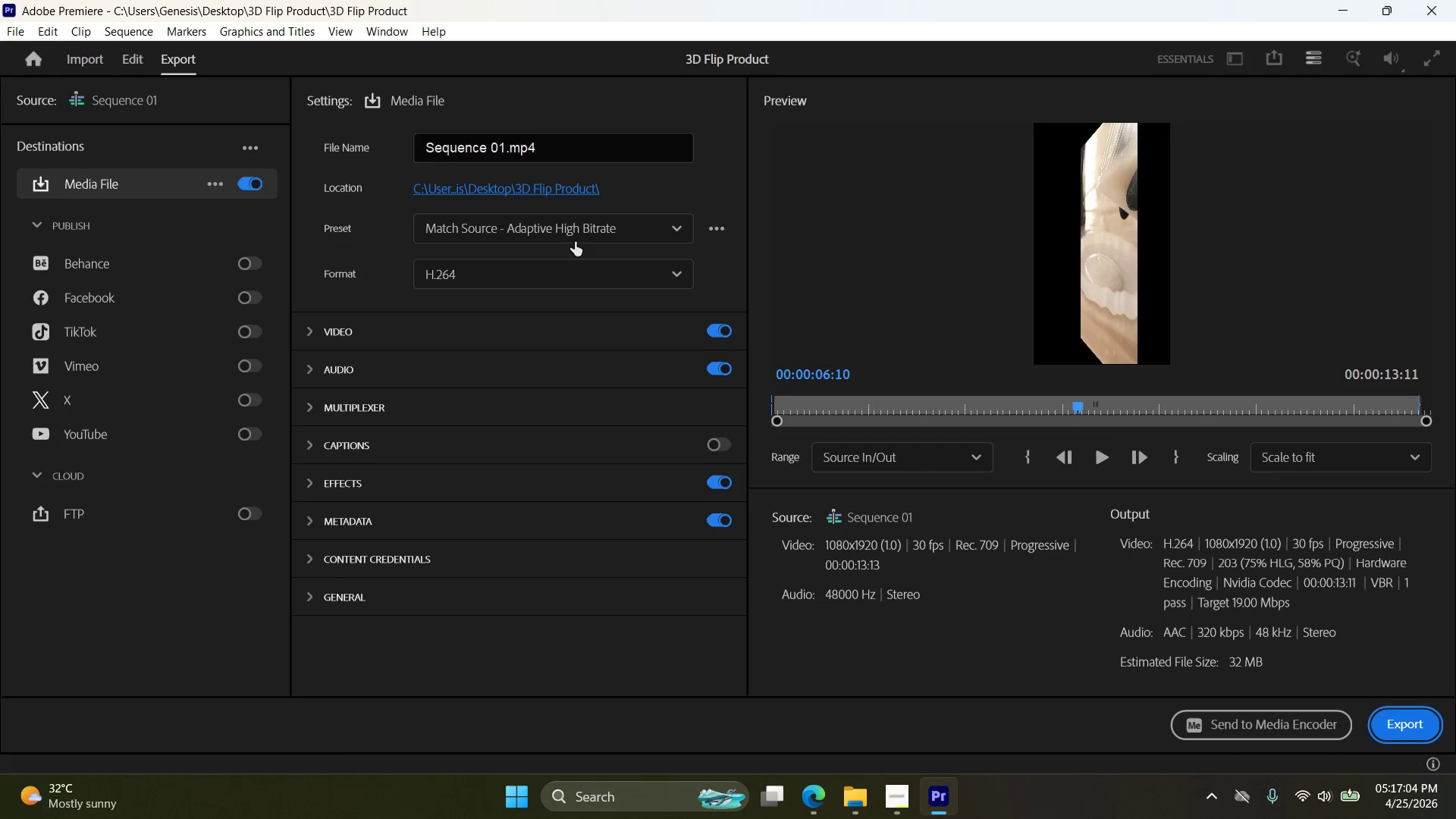 
left_click([904, 789])